 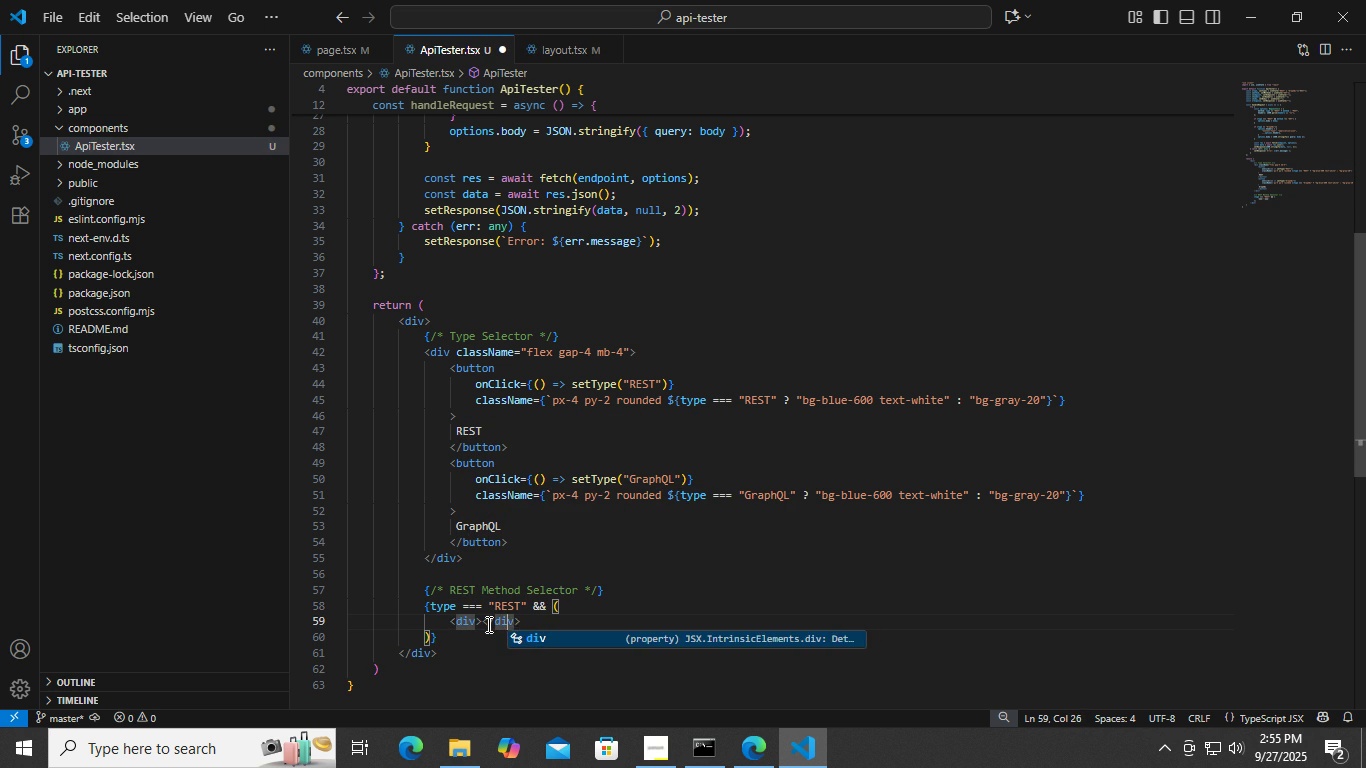 
key(ArrowLeft)
 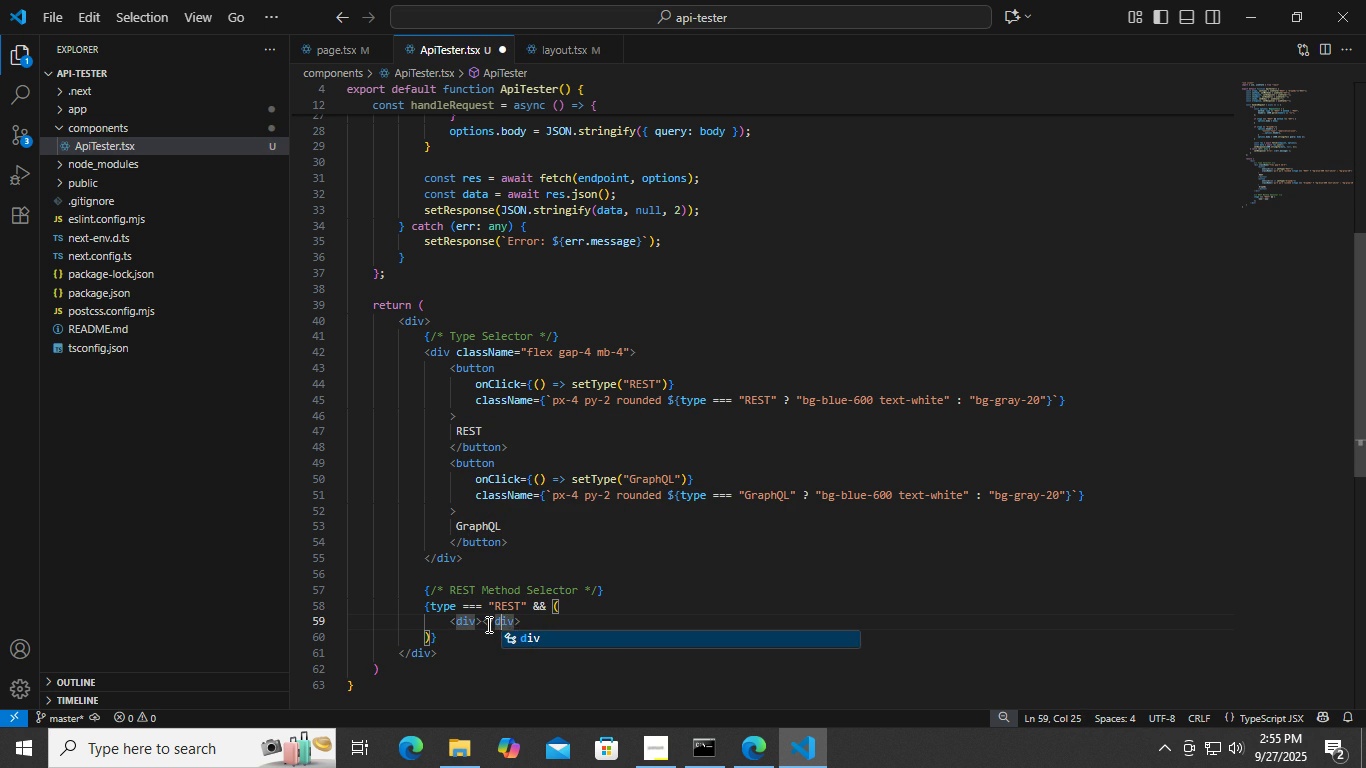 
key(ArrowLeft)
 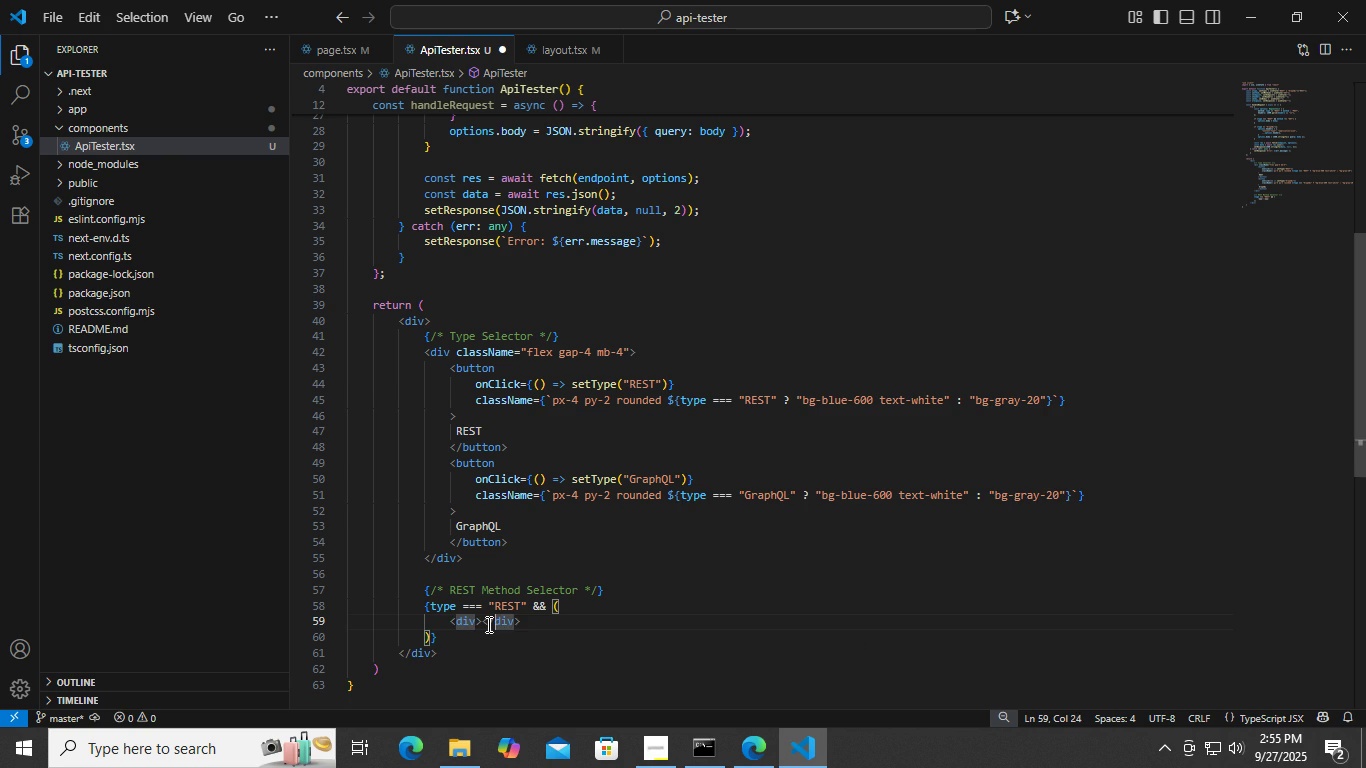 
key(ArrowLeft)
 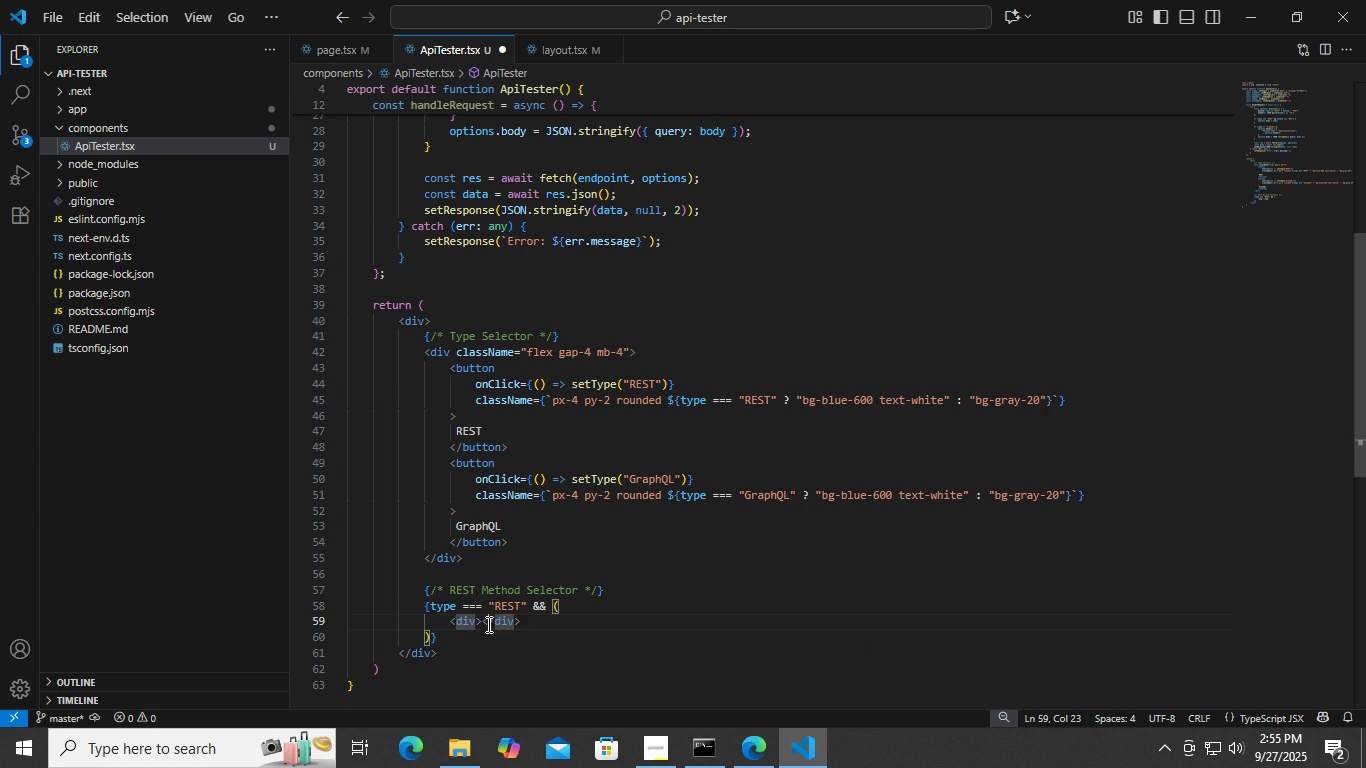 
key(ArrowLeft)
 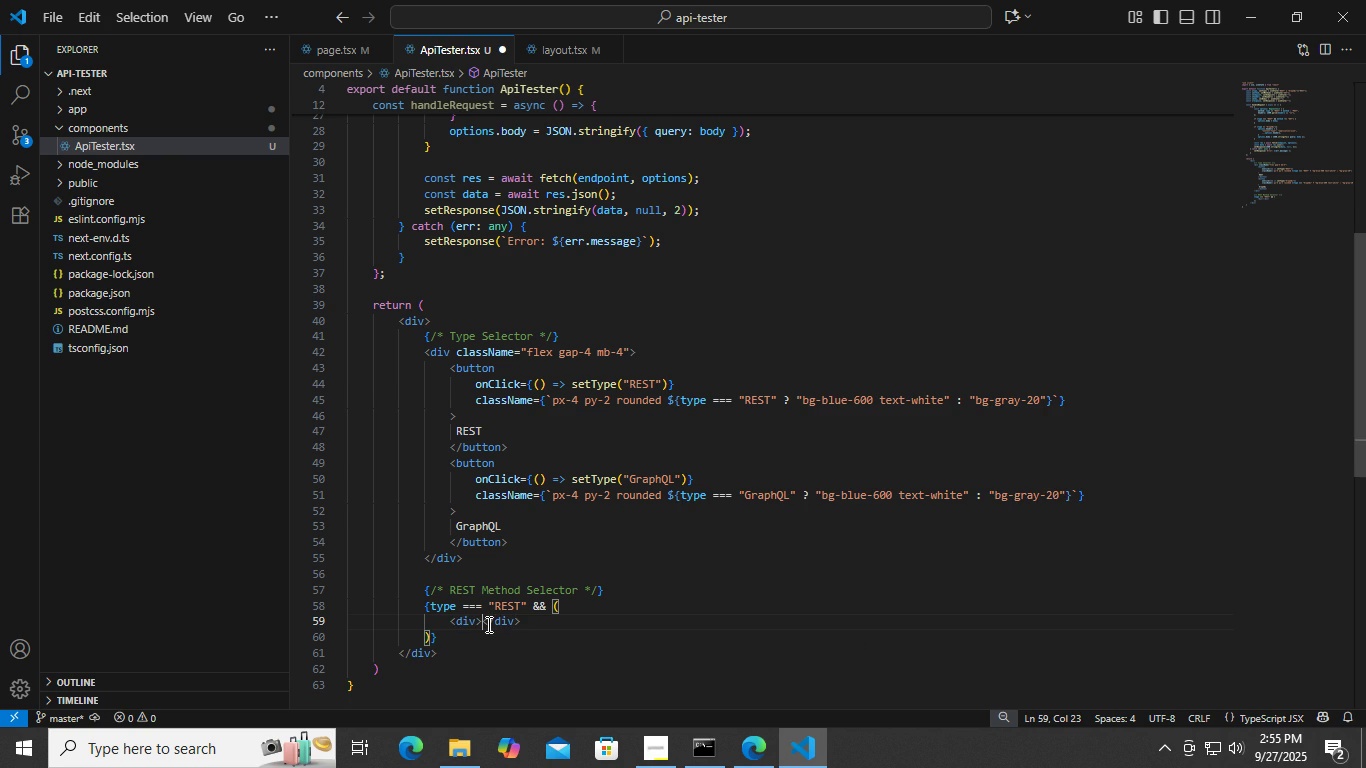 
key(ArrowLeft)
 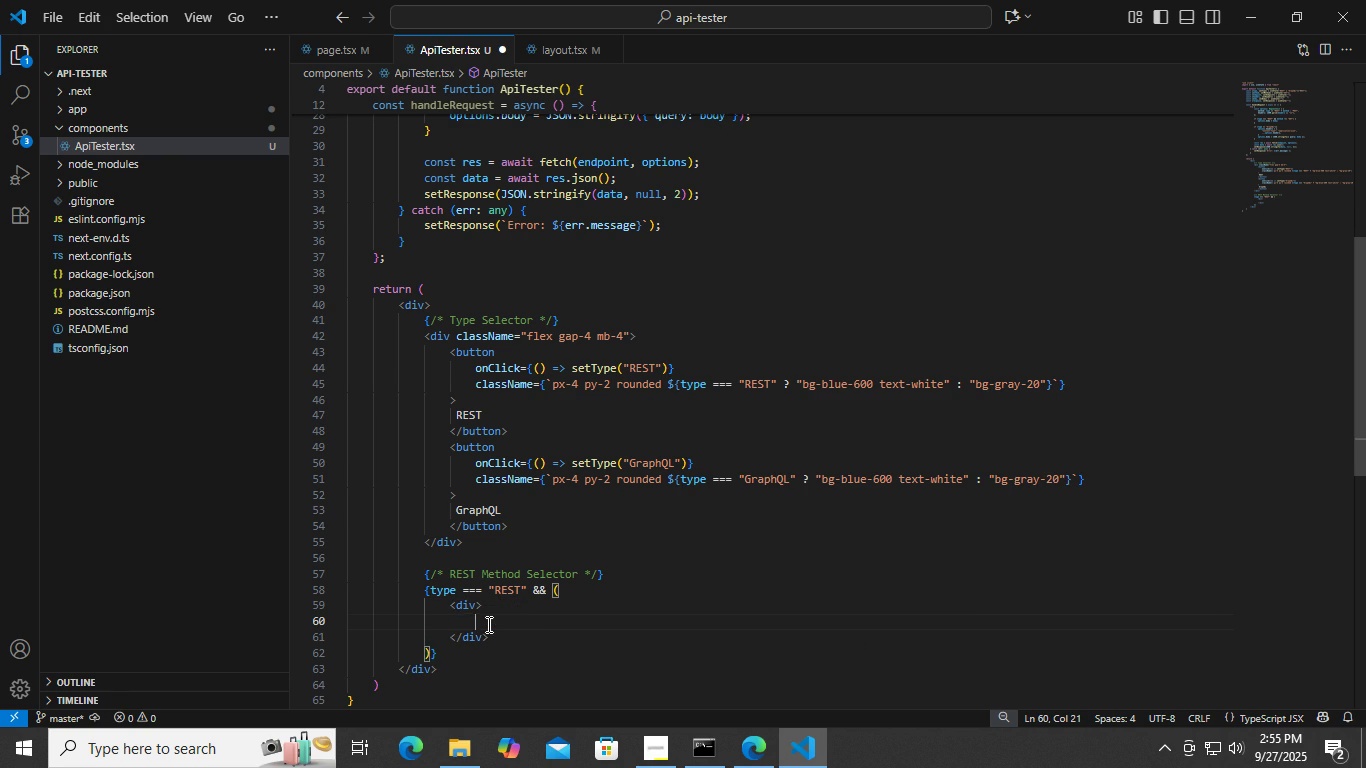 
key(Enter)
 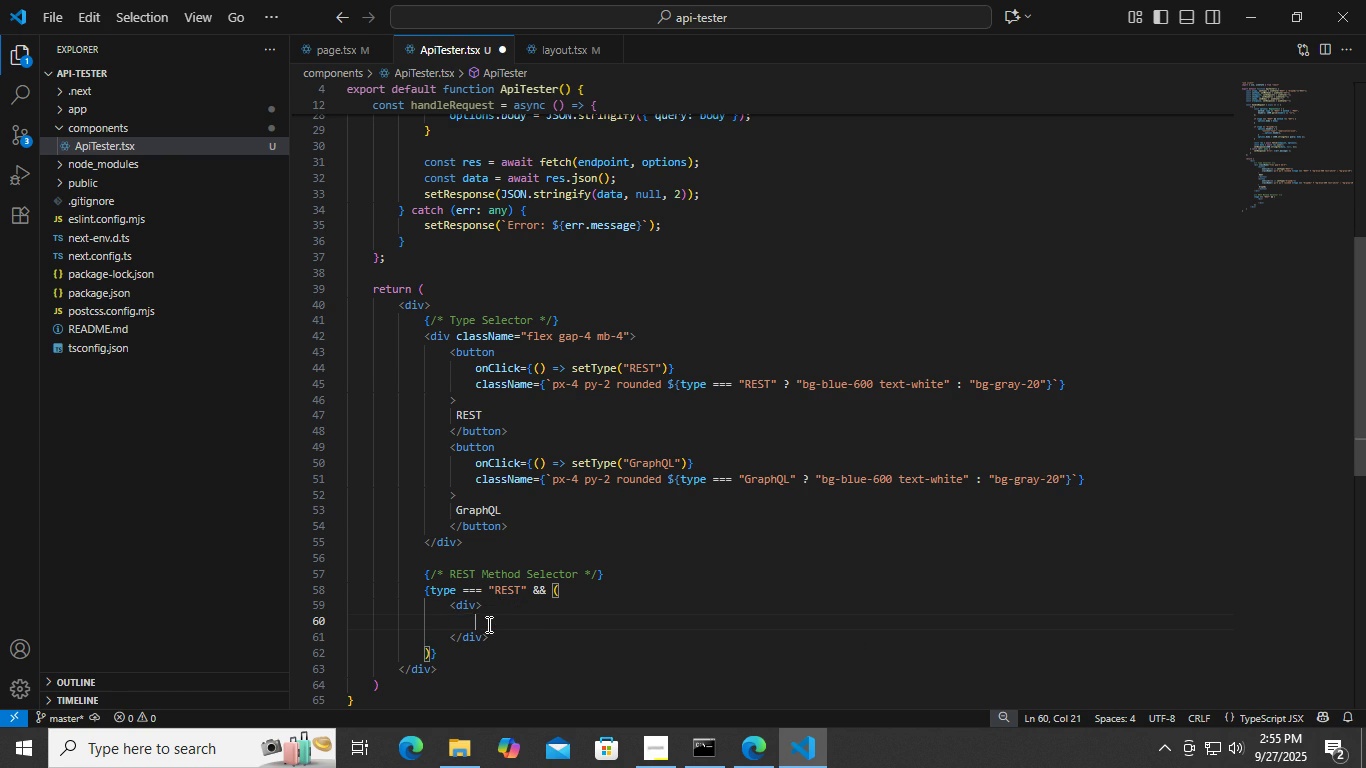 
key(Control+ControlLeft)
 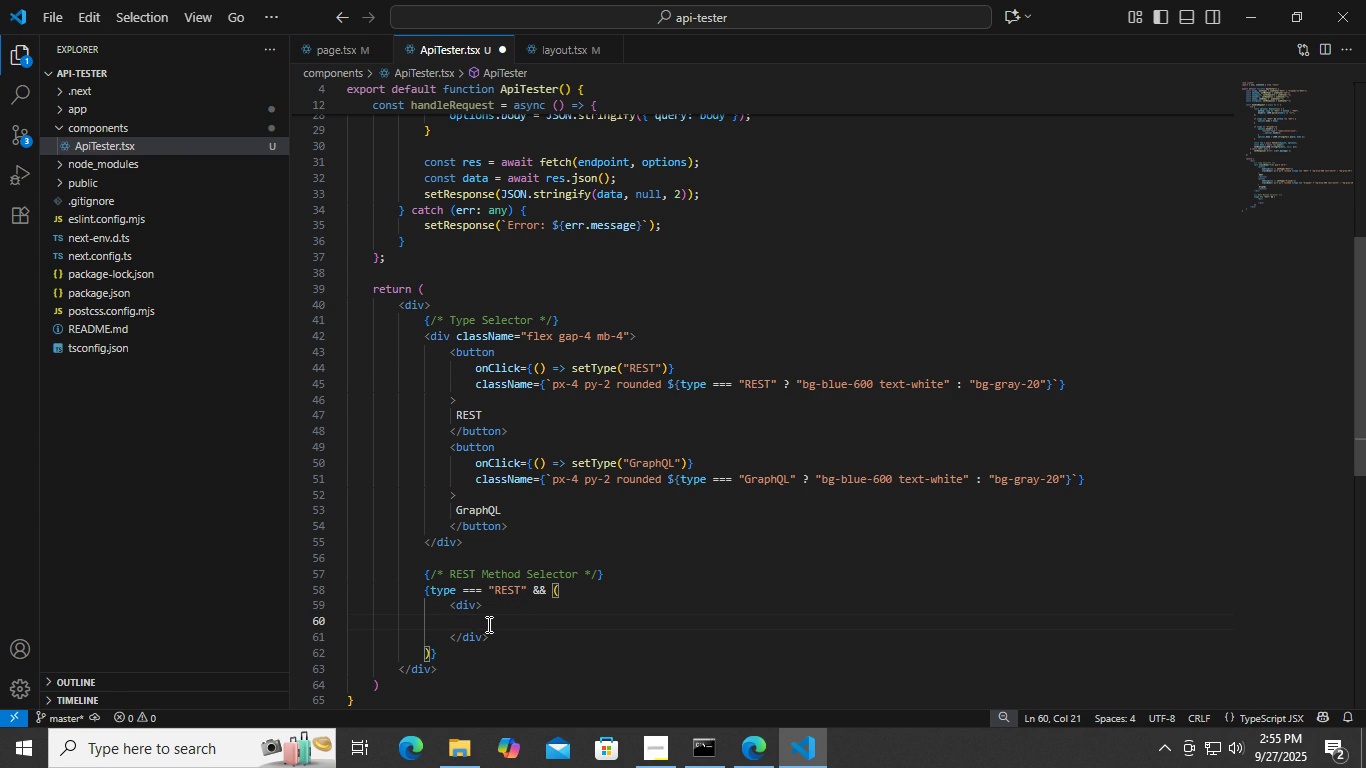 
key(Control+S)
 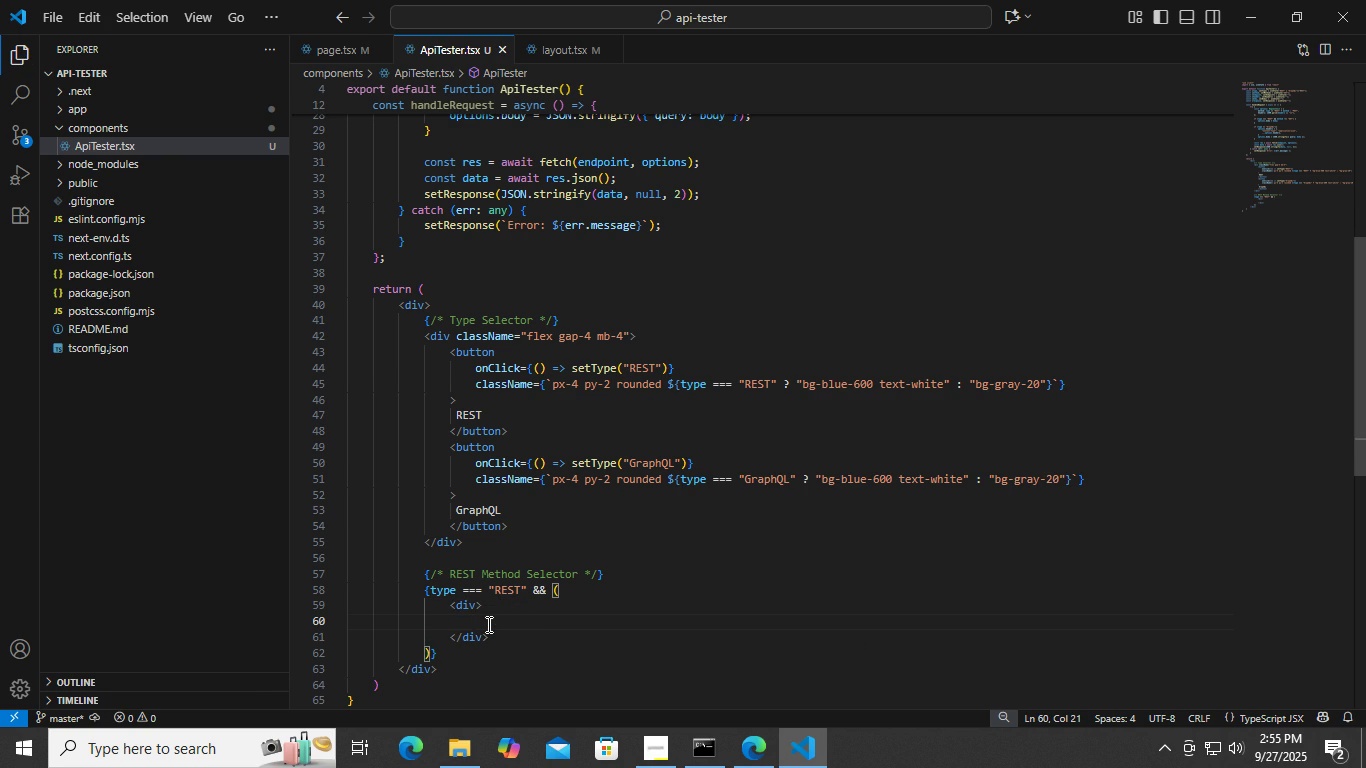 
key(ArrowUp)
 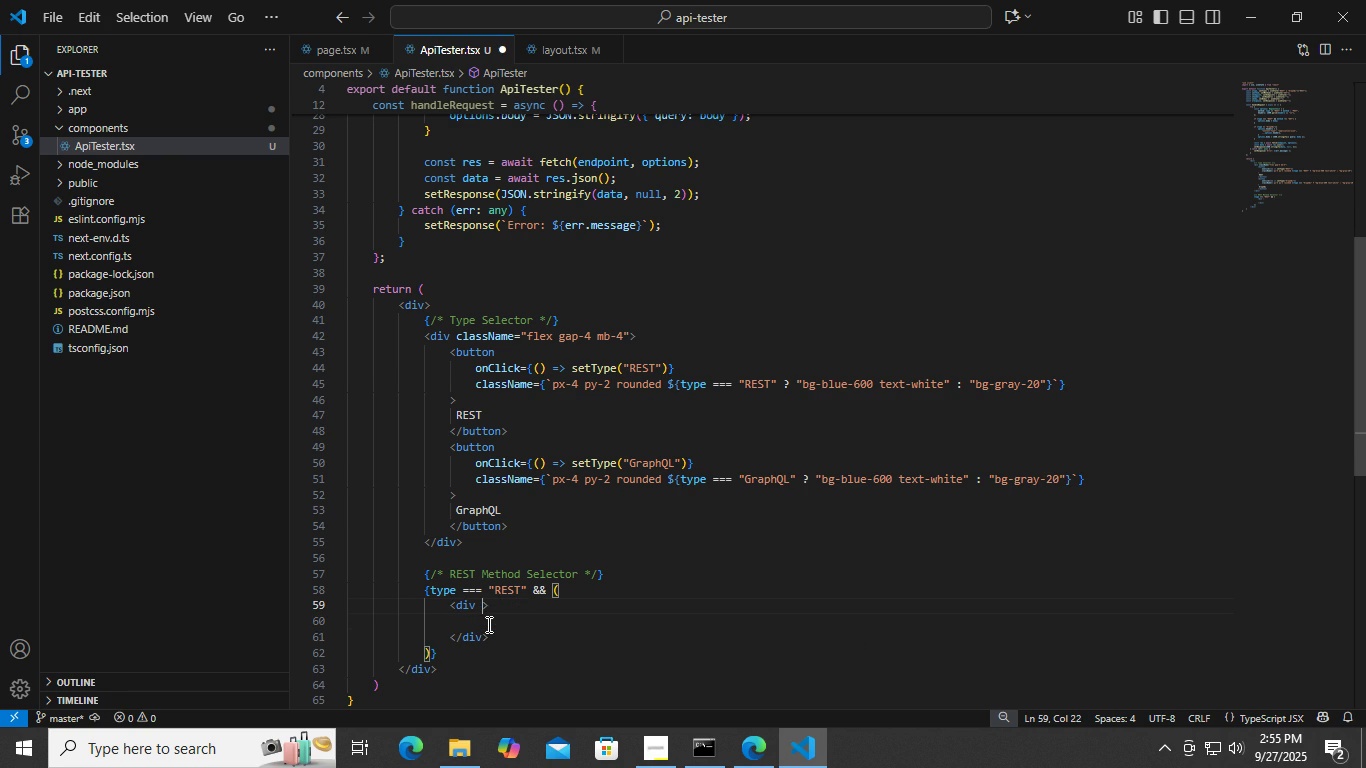 
type( clas)
 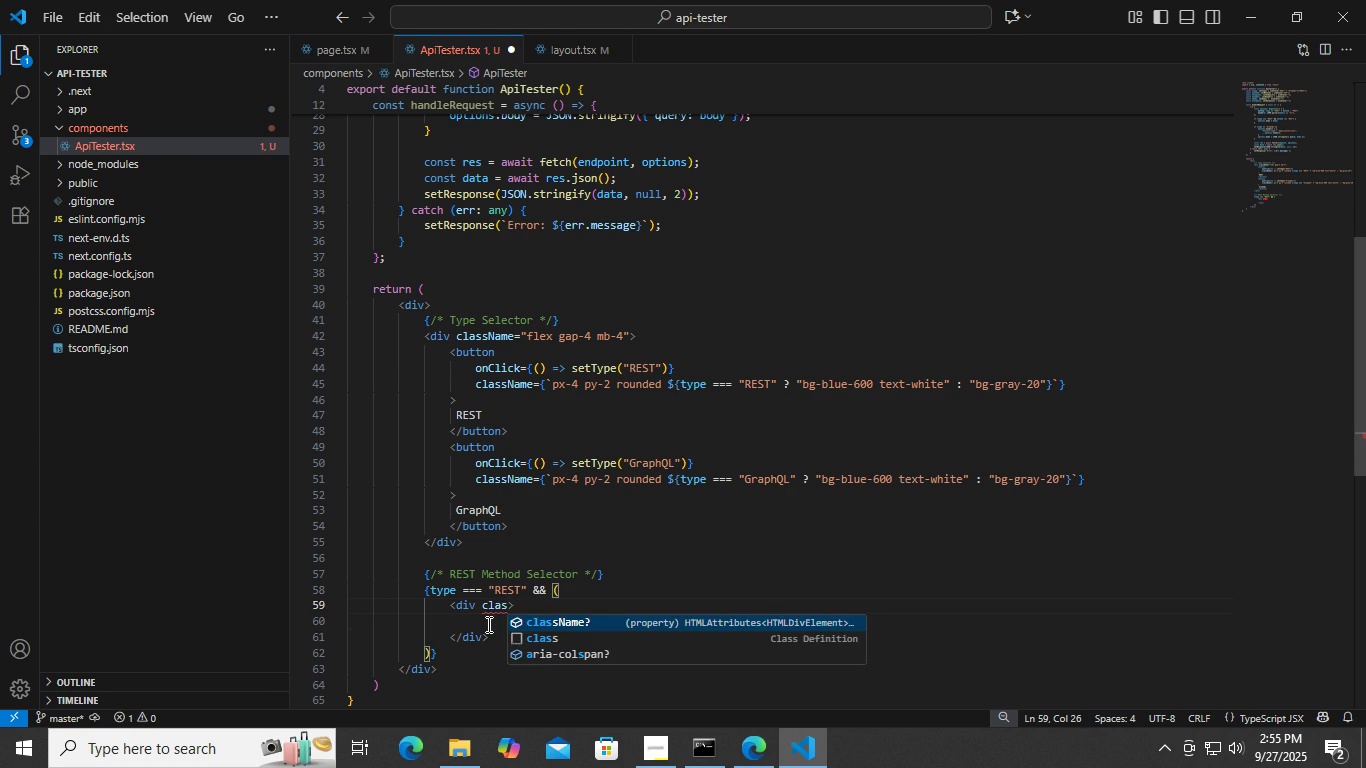 
key(Enter)
 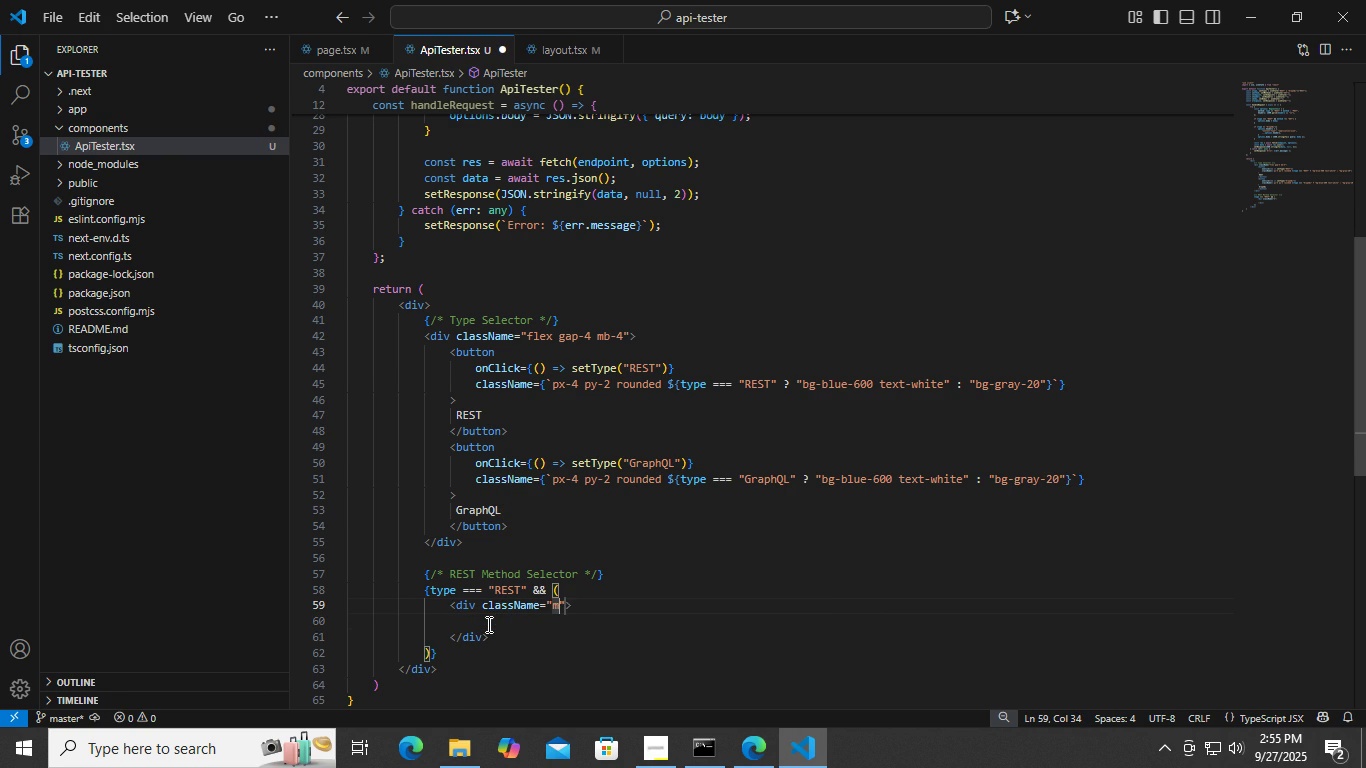 
type(mb-4)